 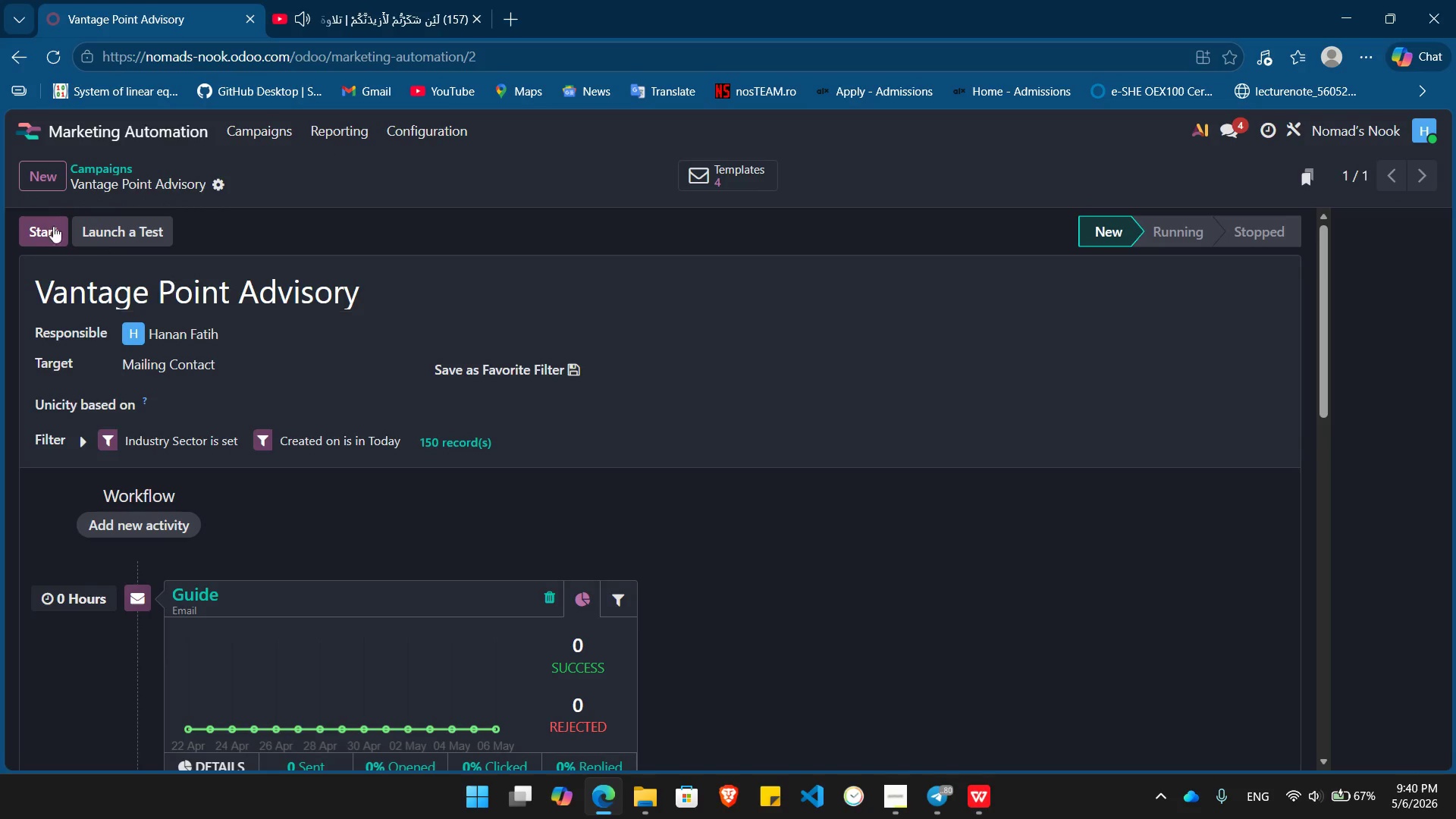 
left_click([38, 228])
 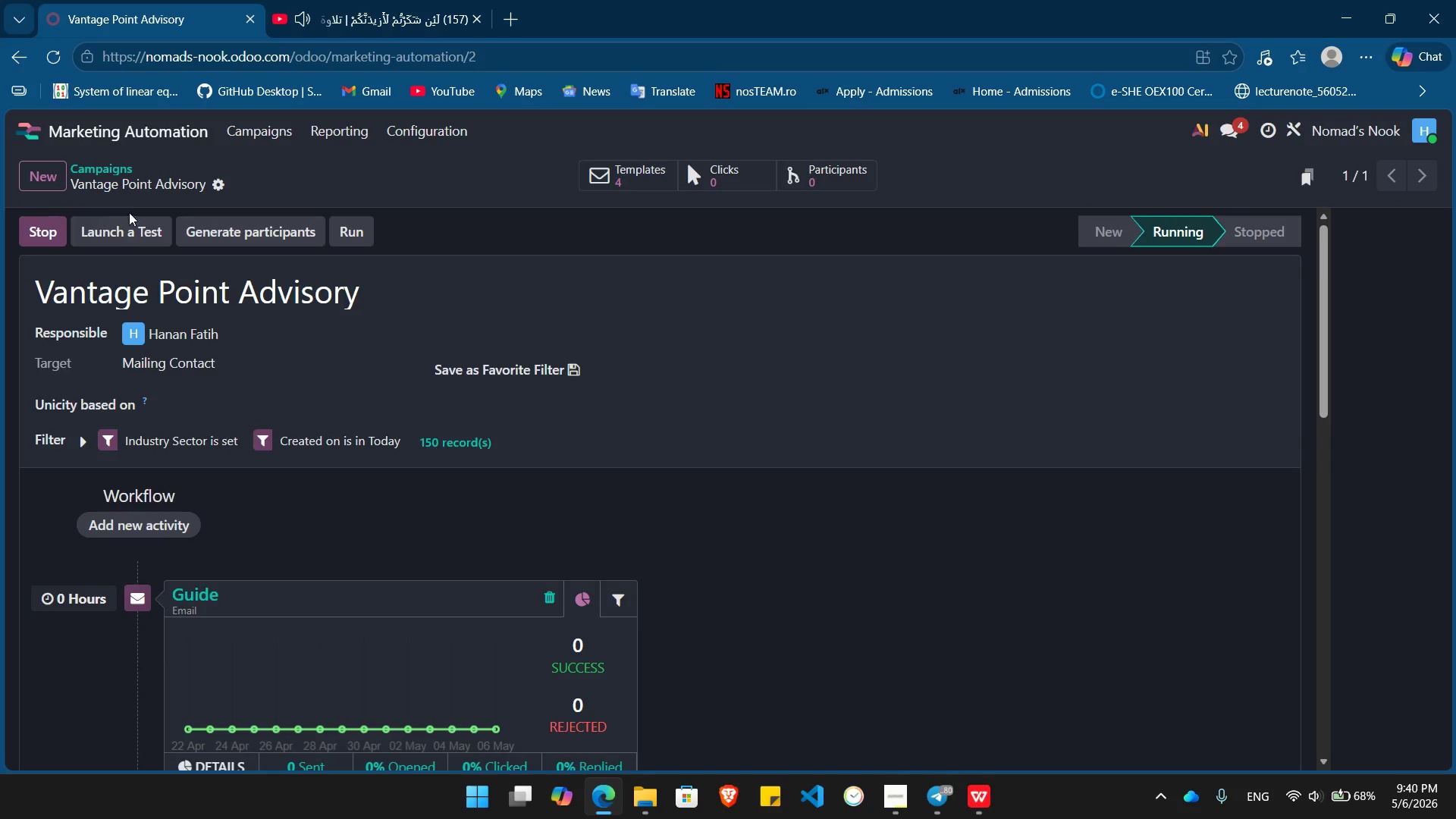 
wait(7.58)
 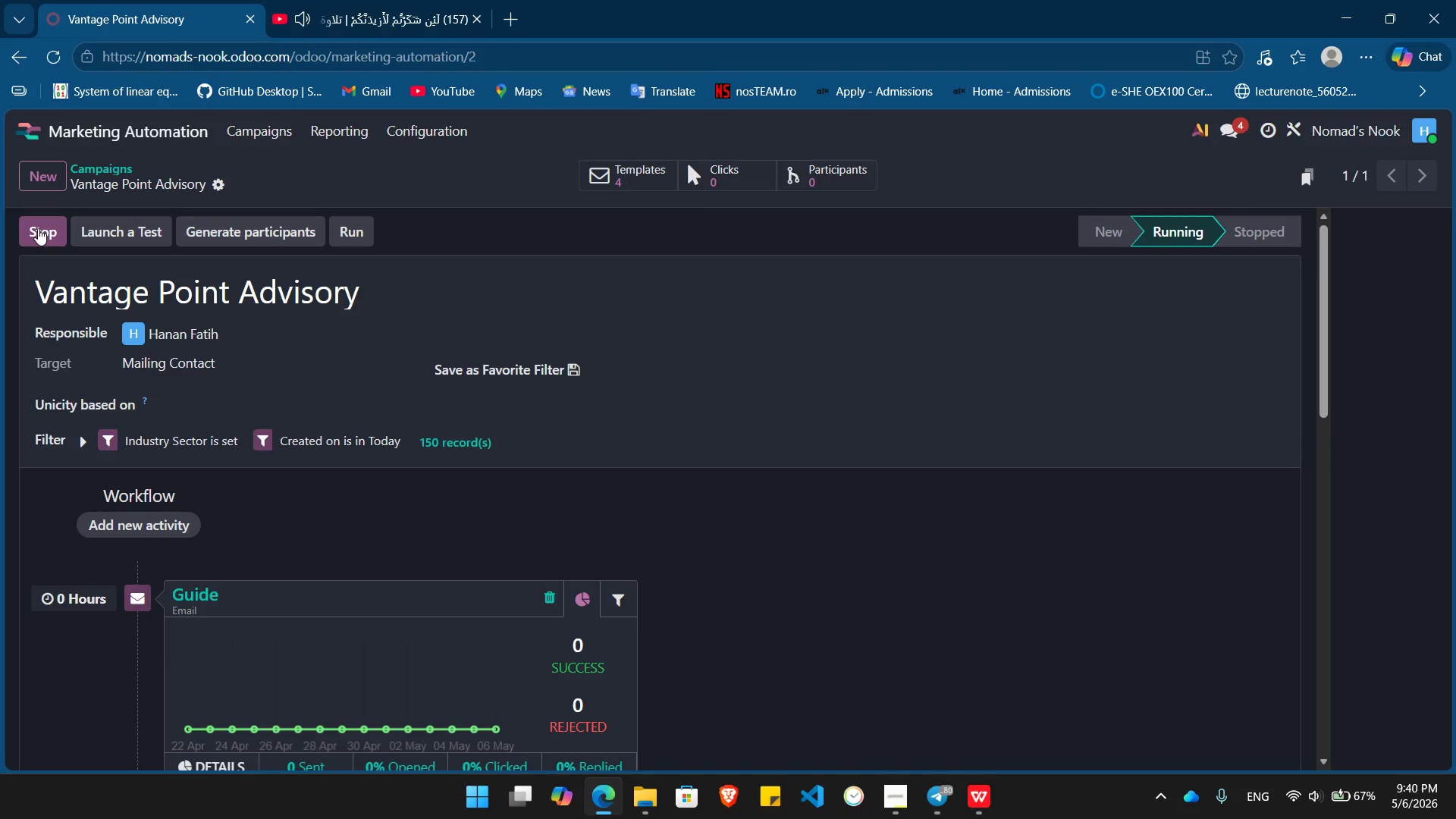 
left_click([116, 231])
 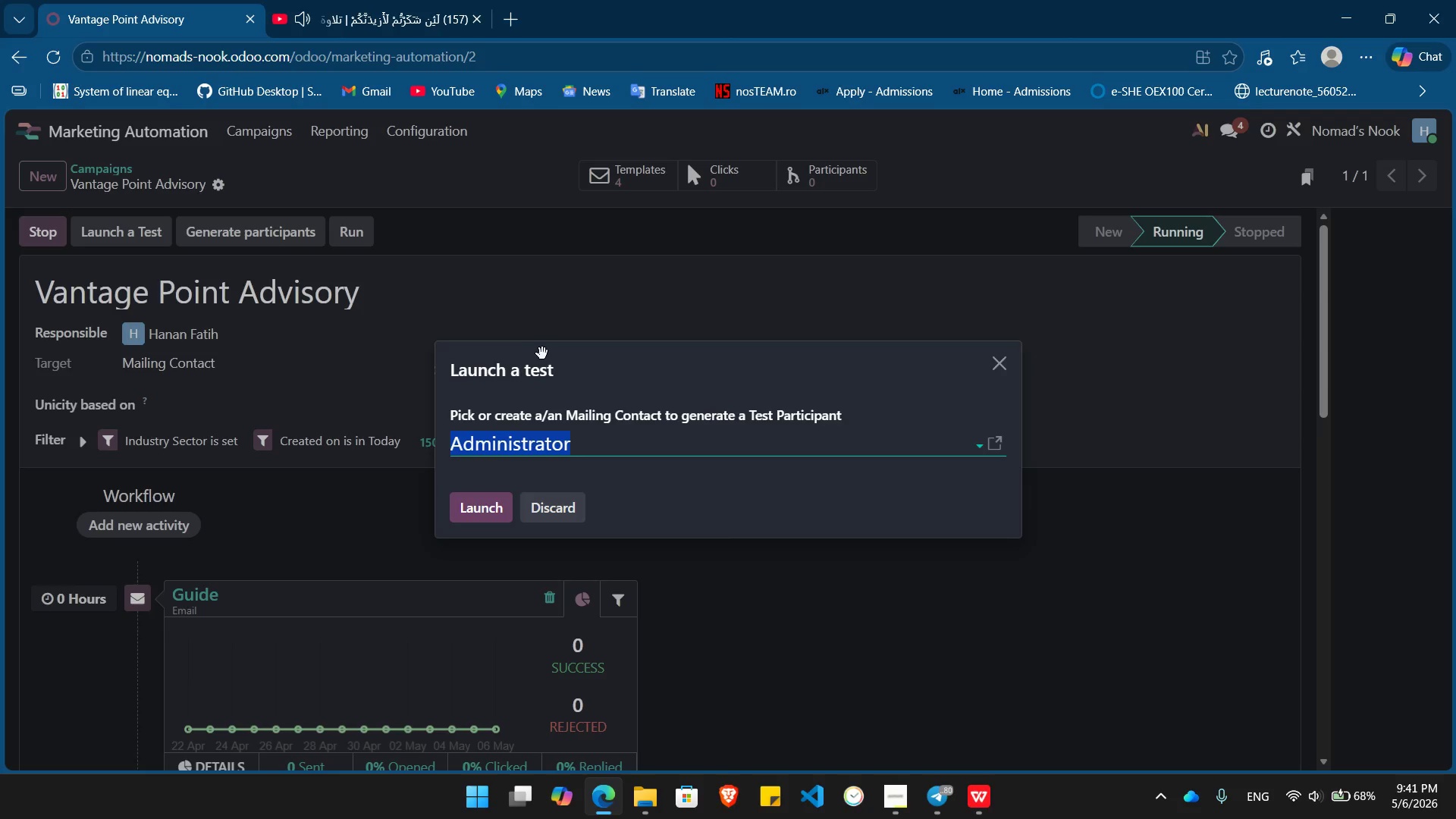 
wait(6.88)
 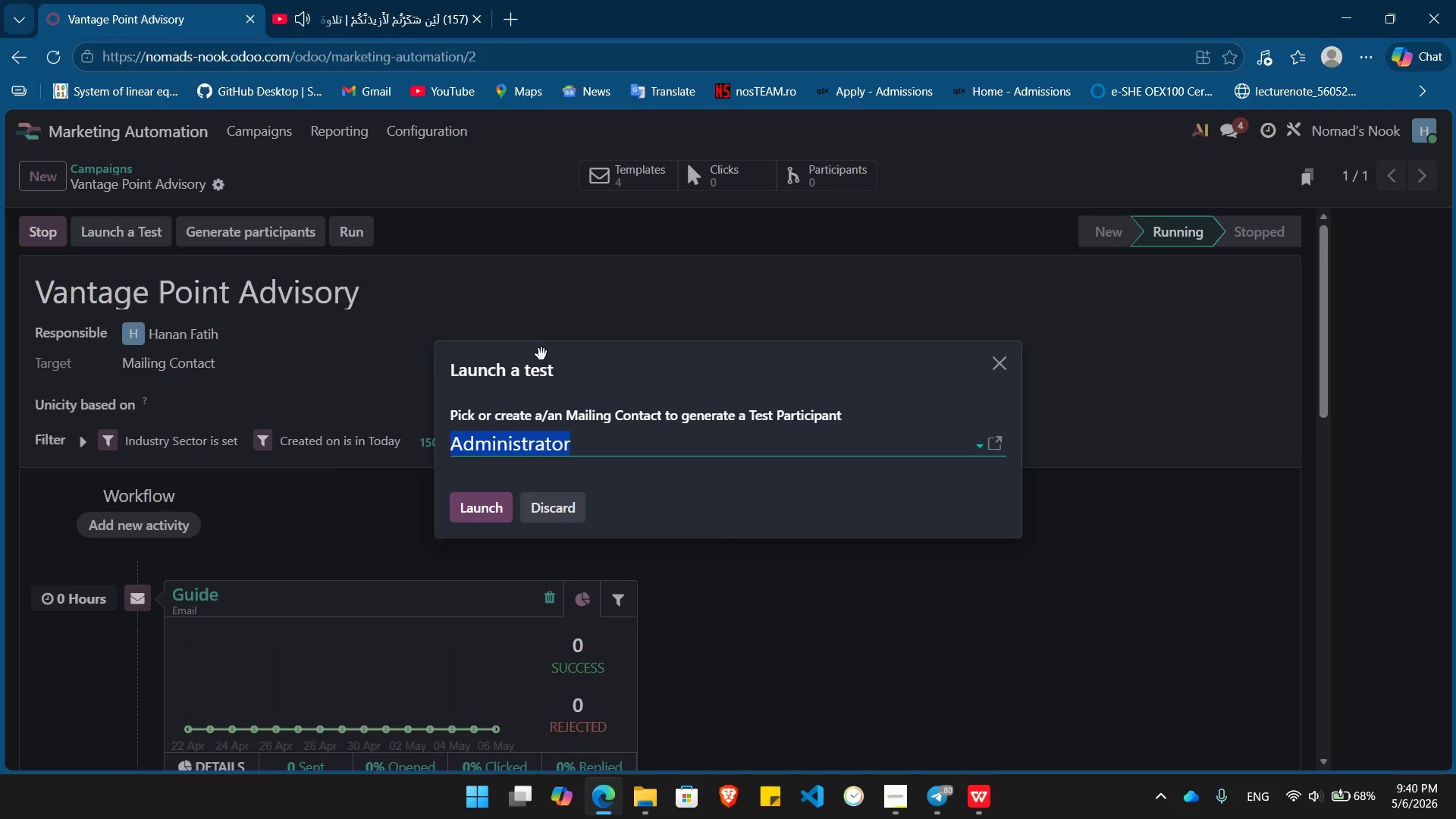 
left_click([617, 437])
 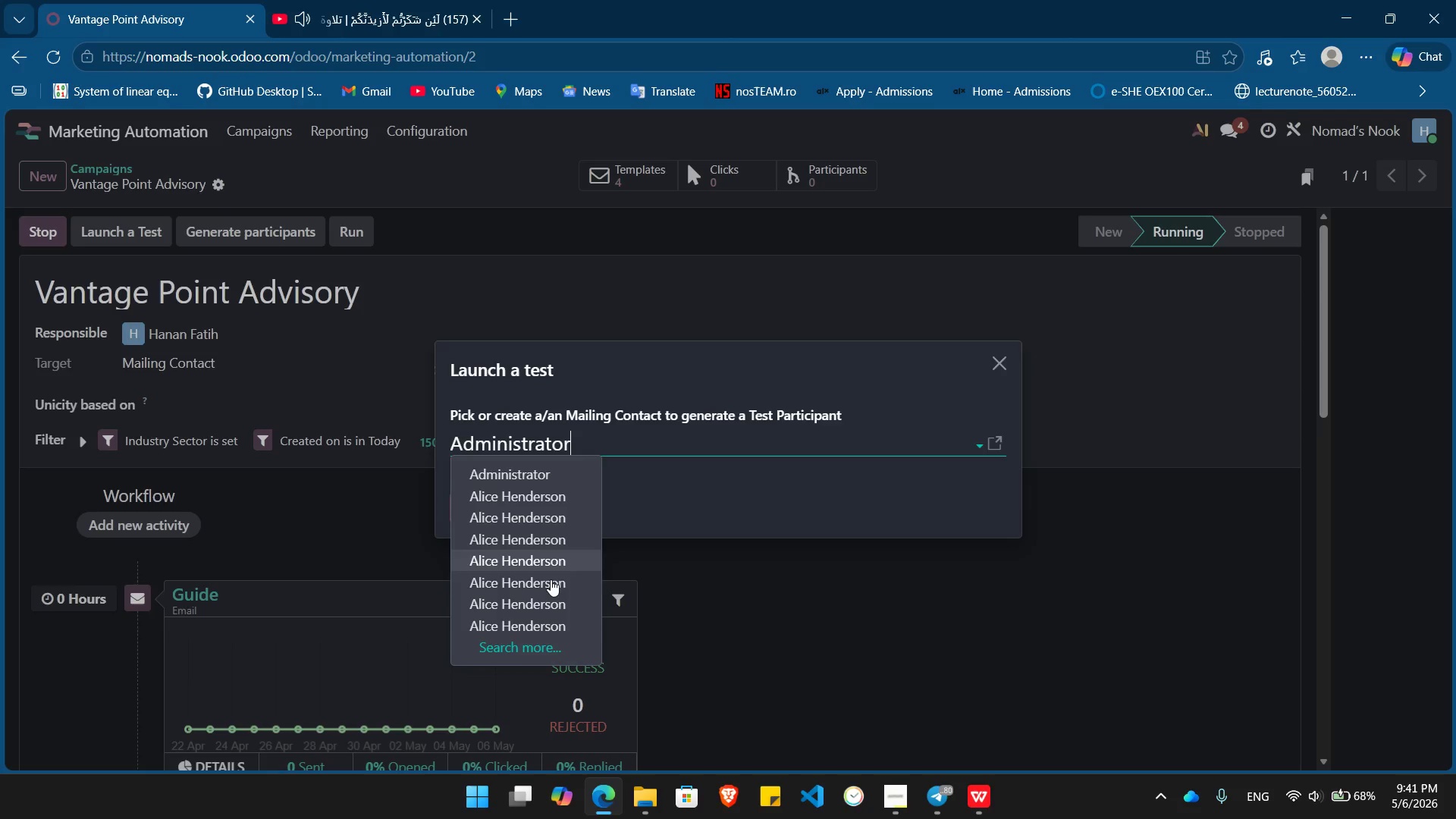 
left_click([551, 579])
 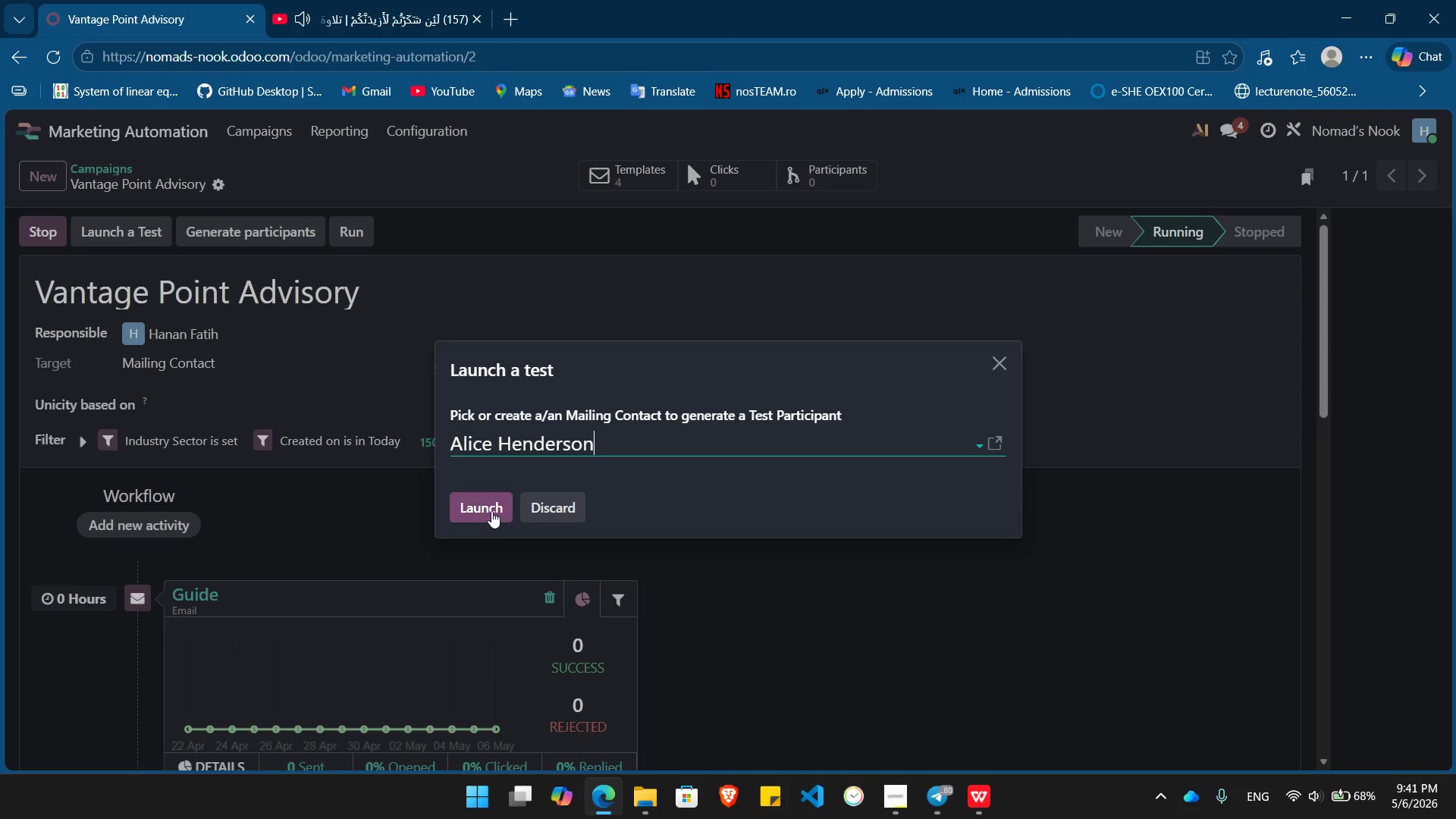 
left_click([490, 509])
 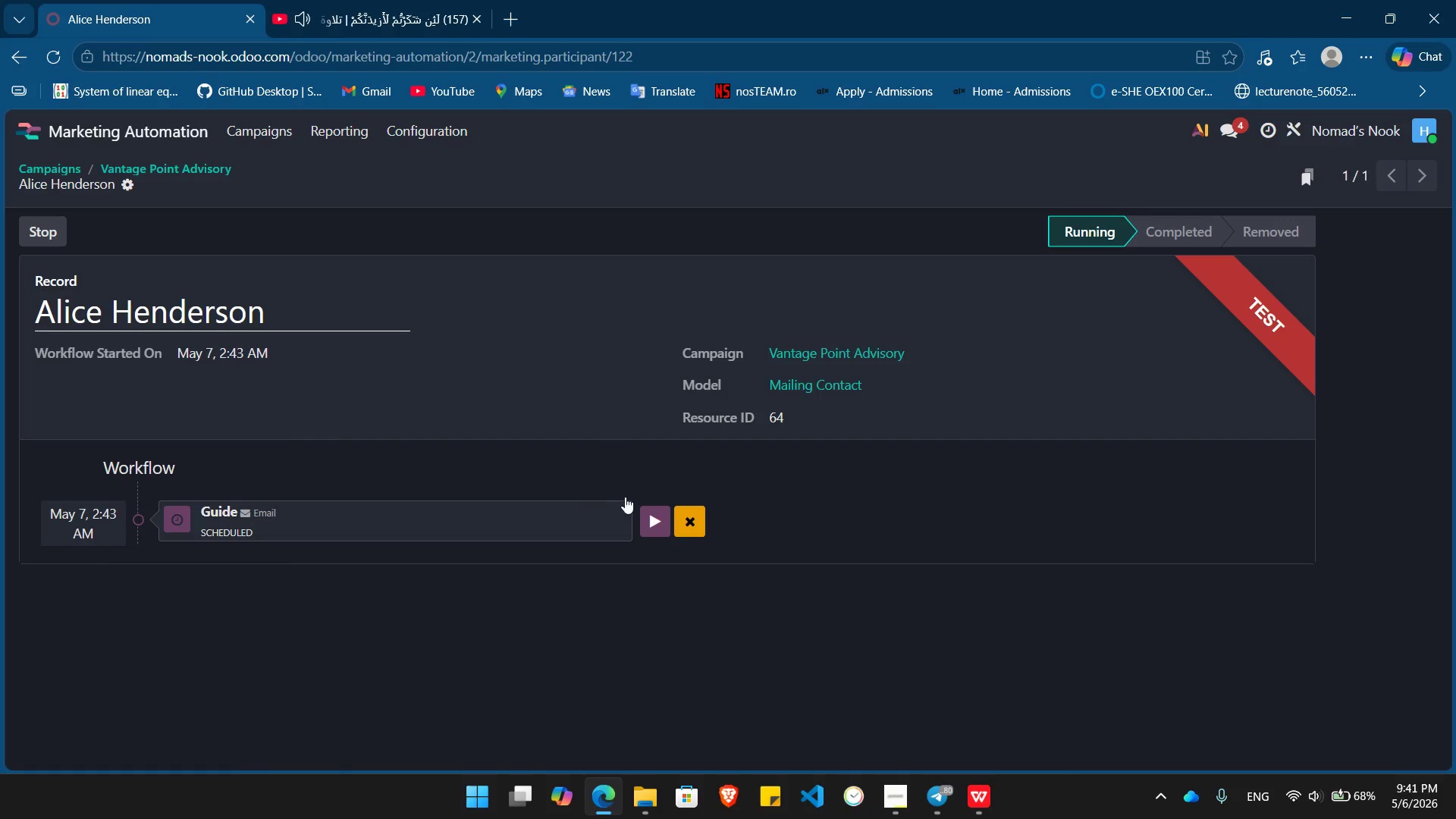 
left_click([651, 514])
 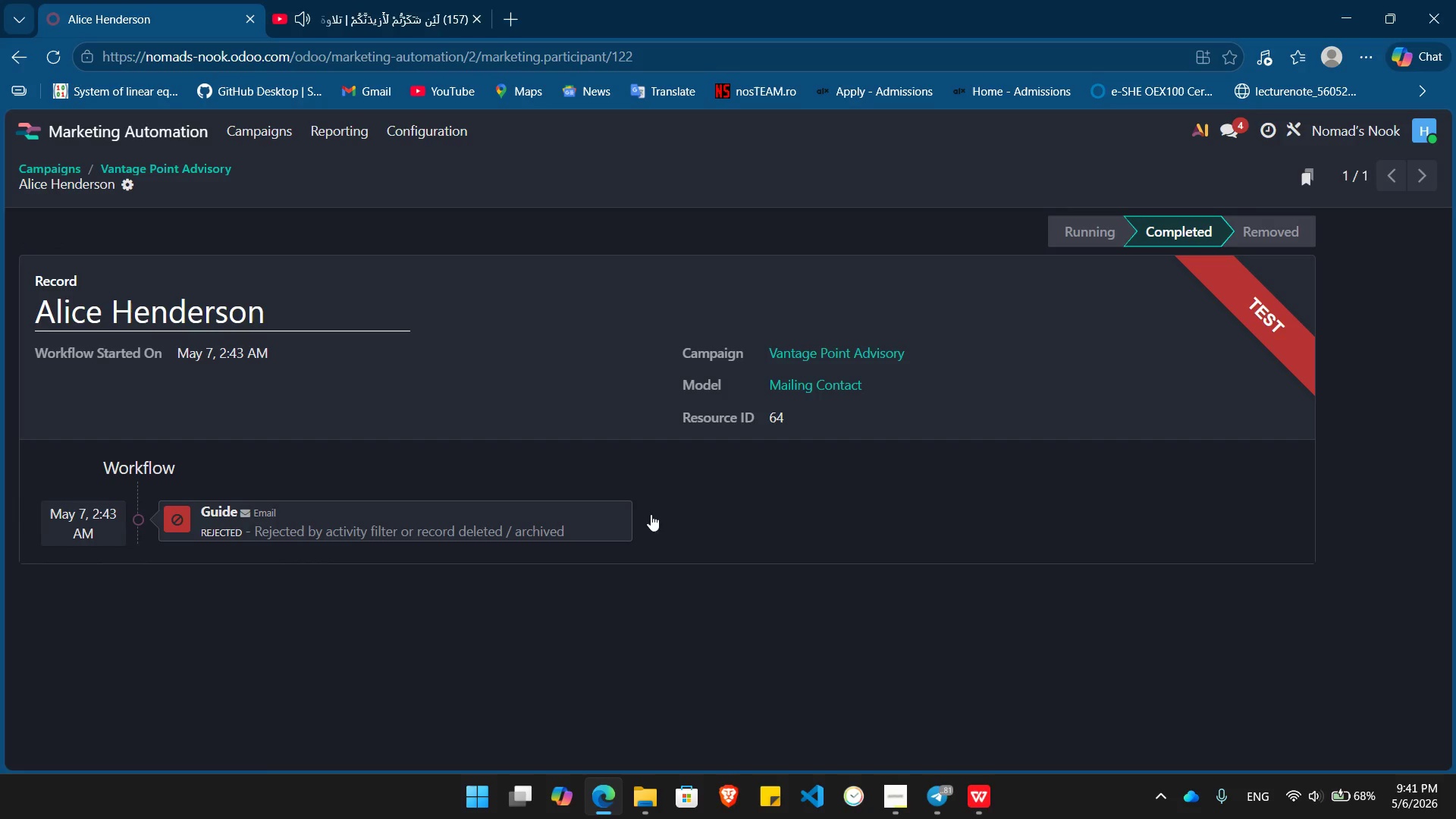 
wait(13.88)
 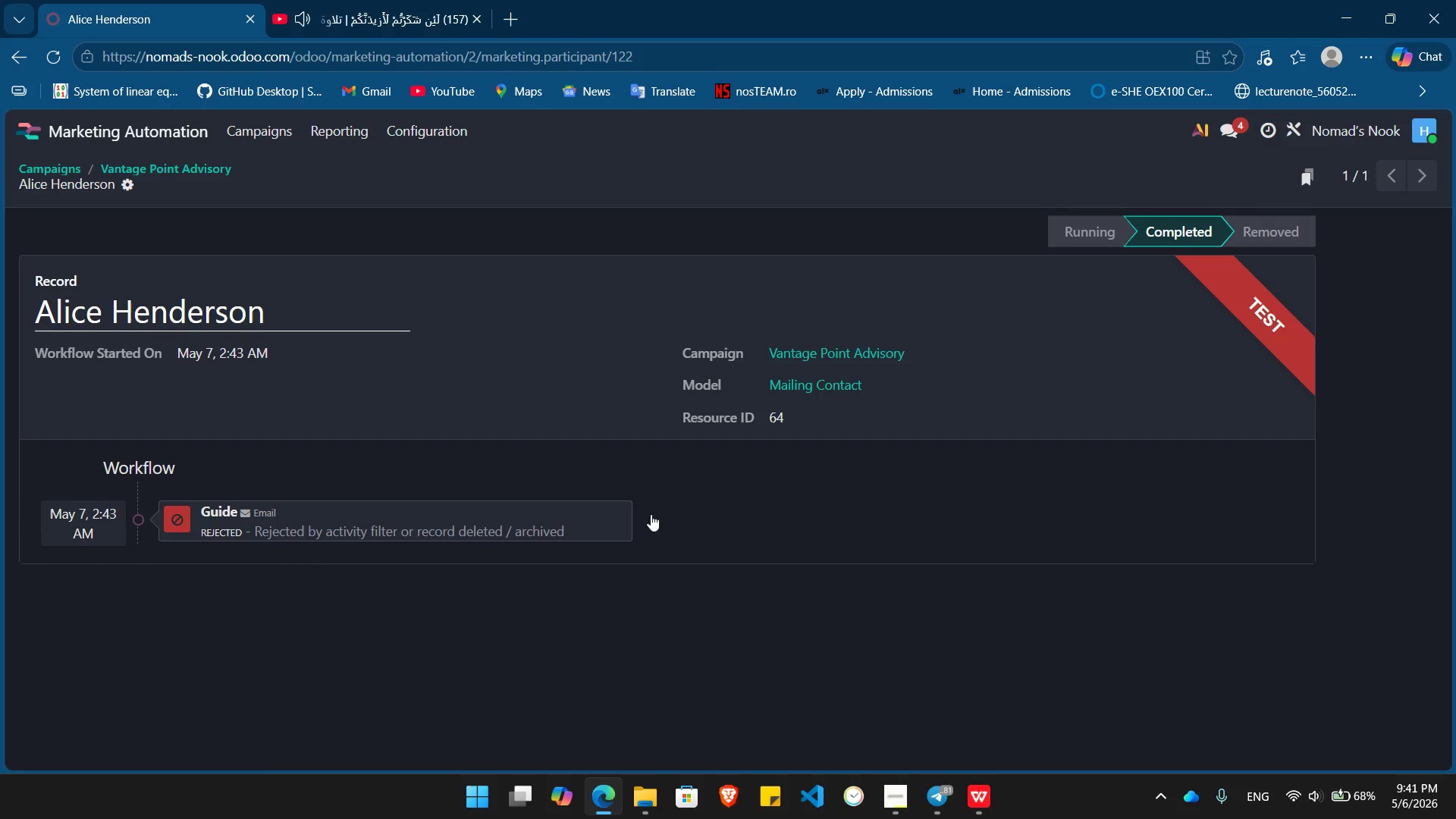 
left_click([160, 172])
 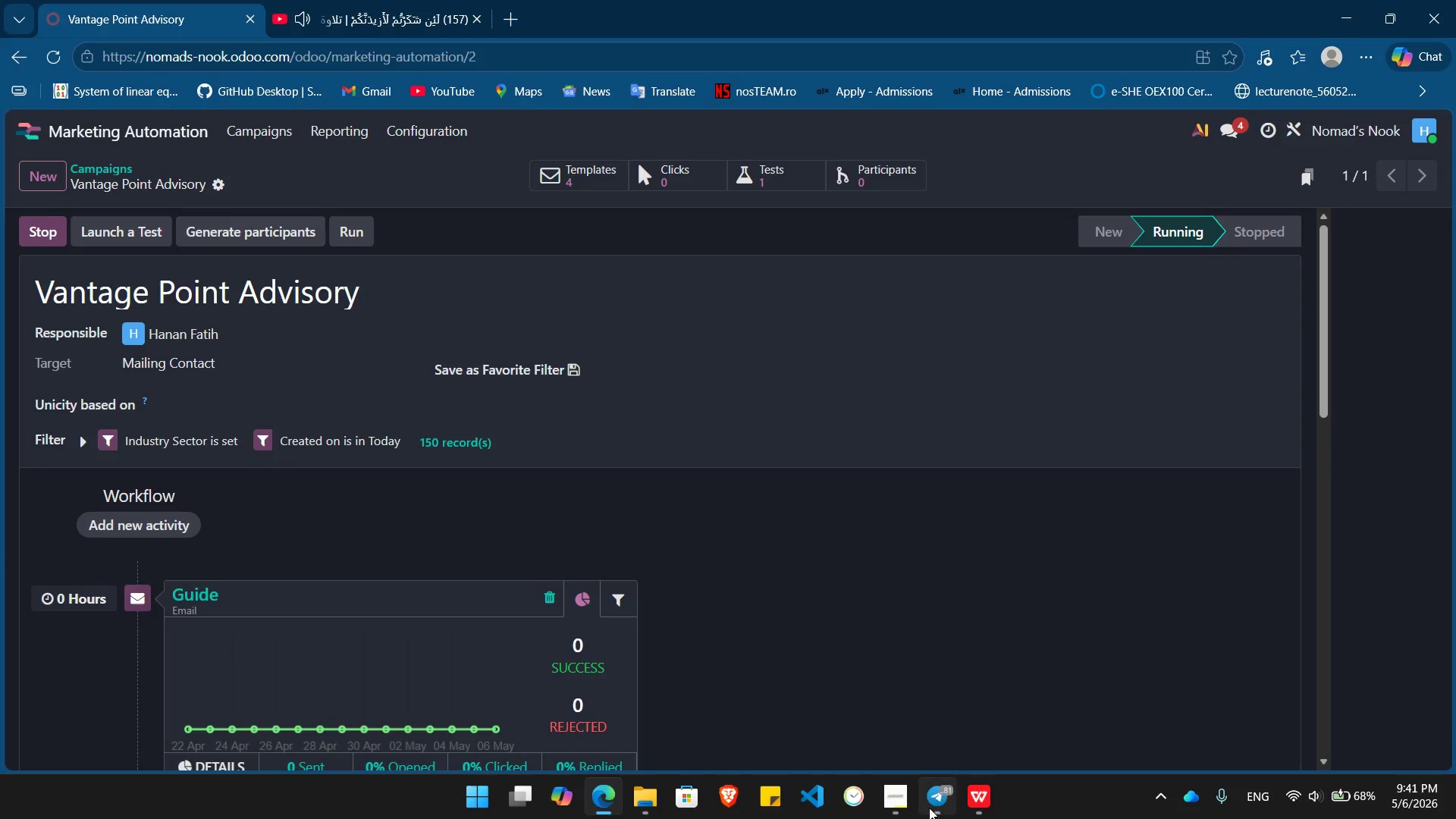 
left_click([896, 818])